 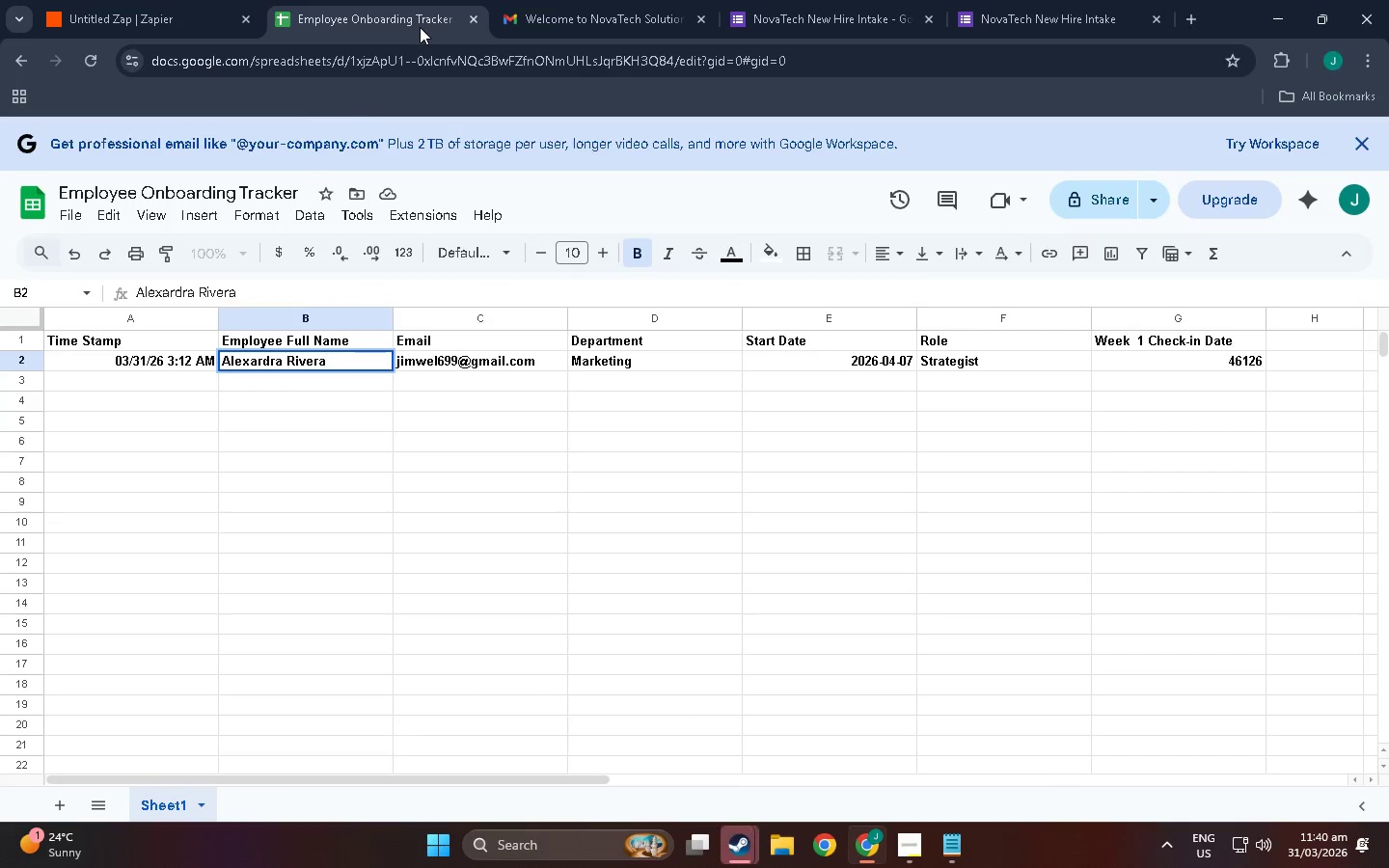 
left_click([589, 0])
 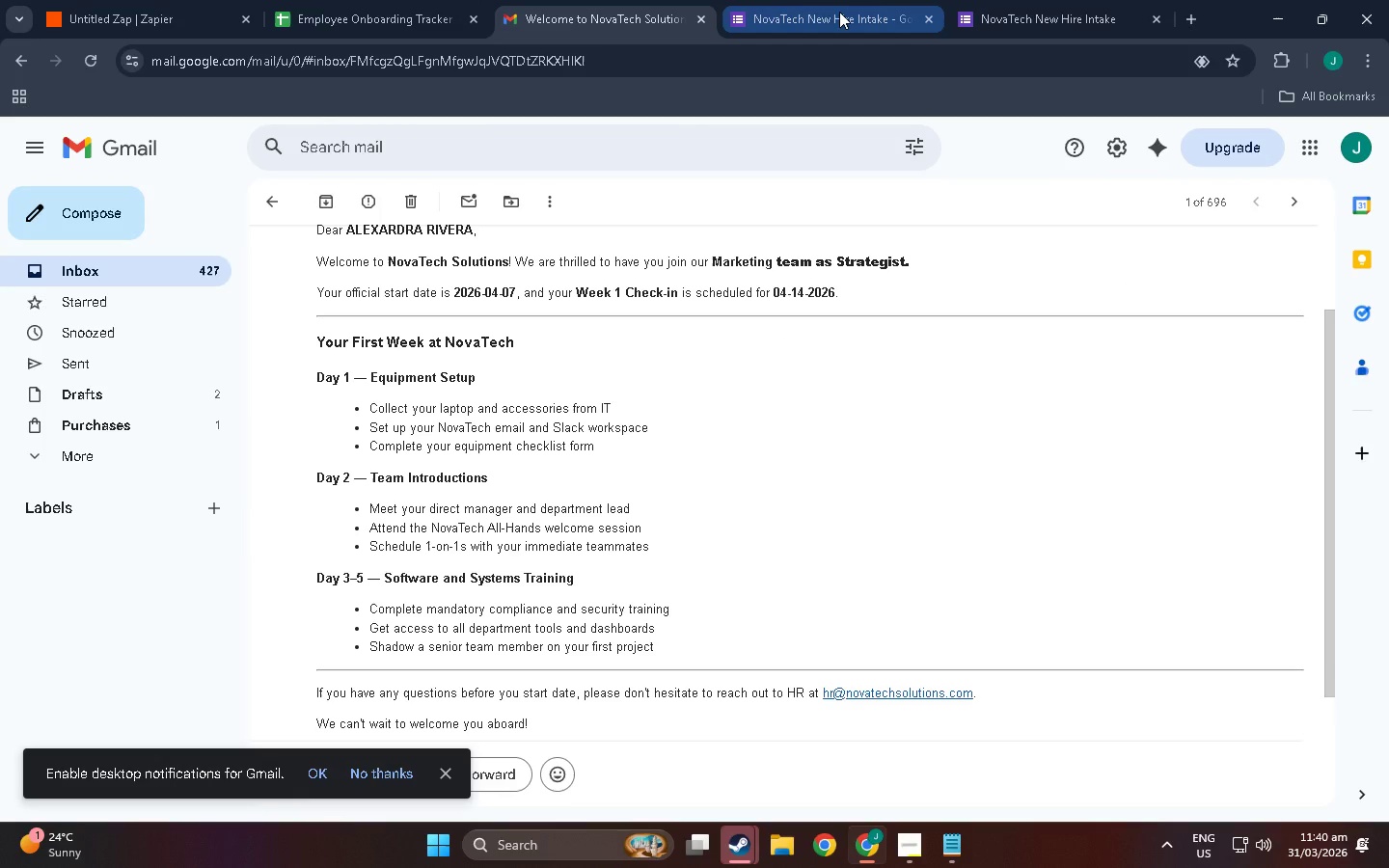 
hold_key(key=AltLeft, duration=0.62)
 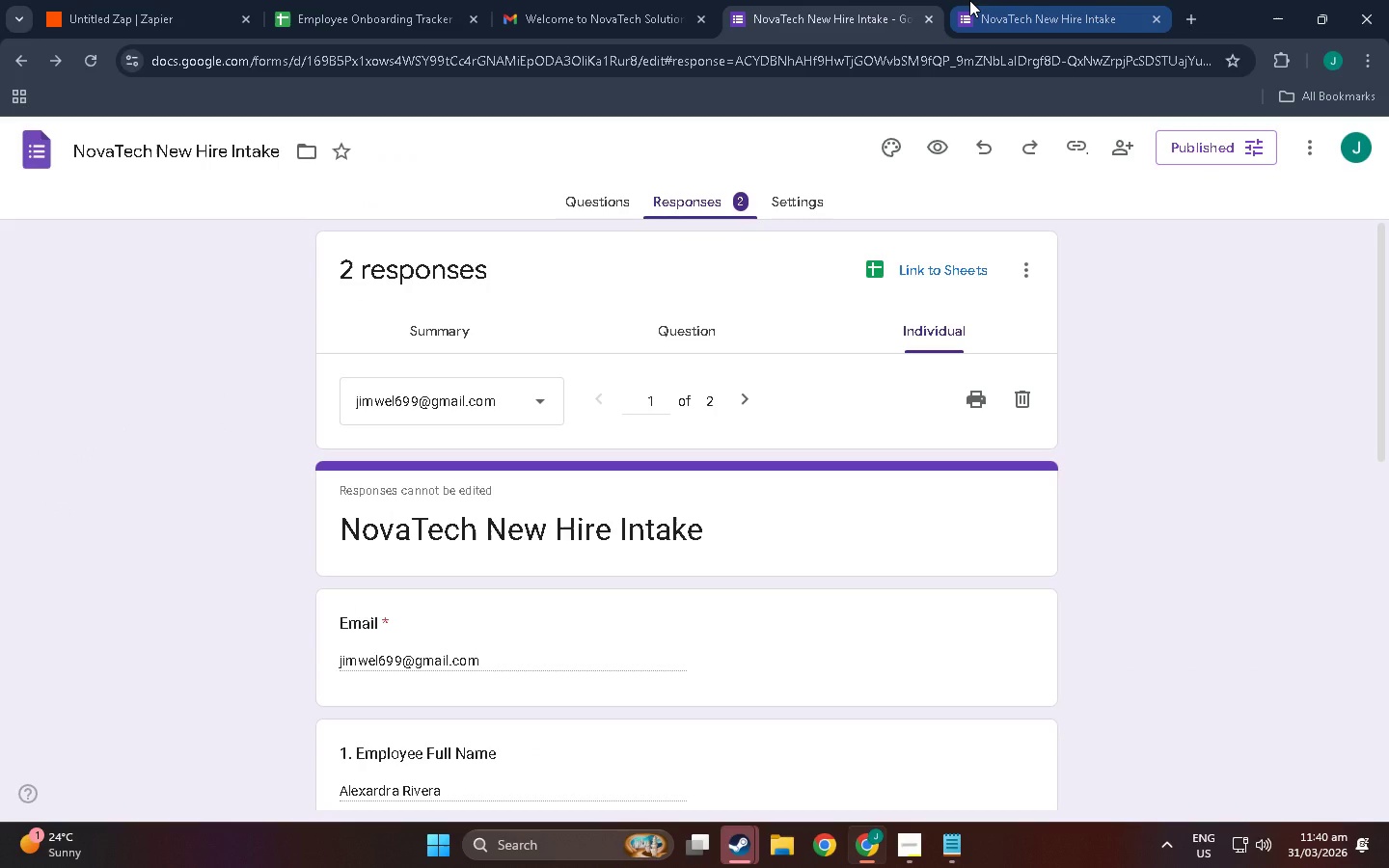 
left_click([839, 12])
 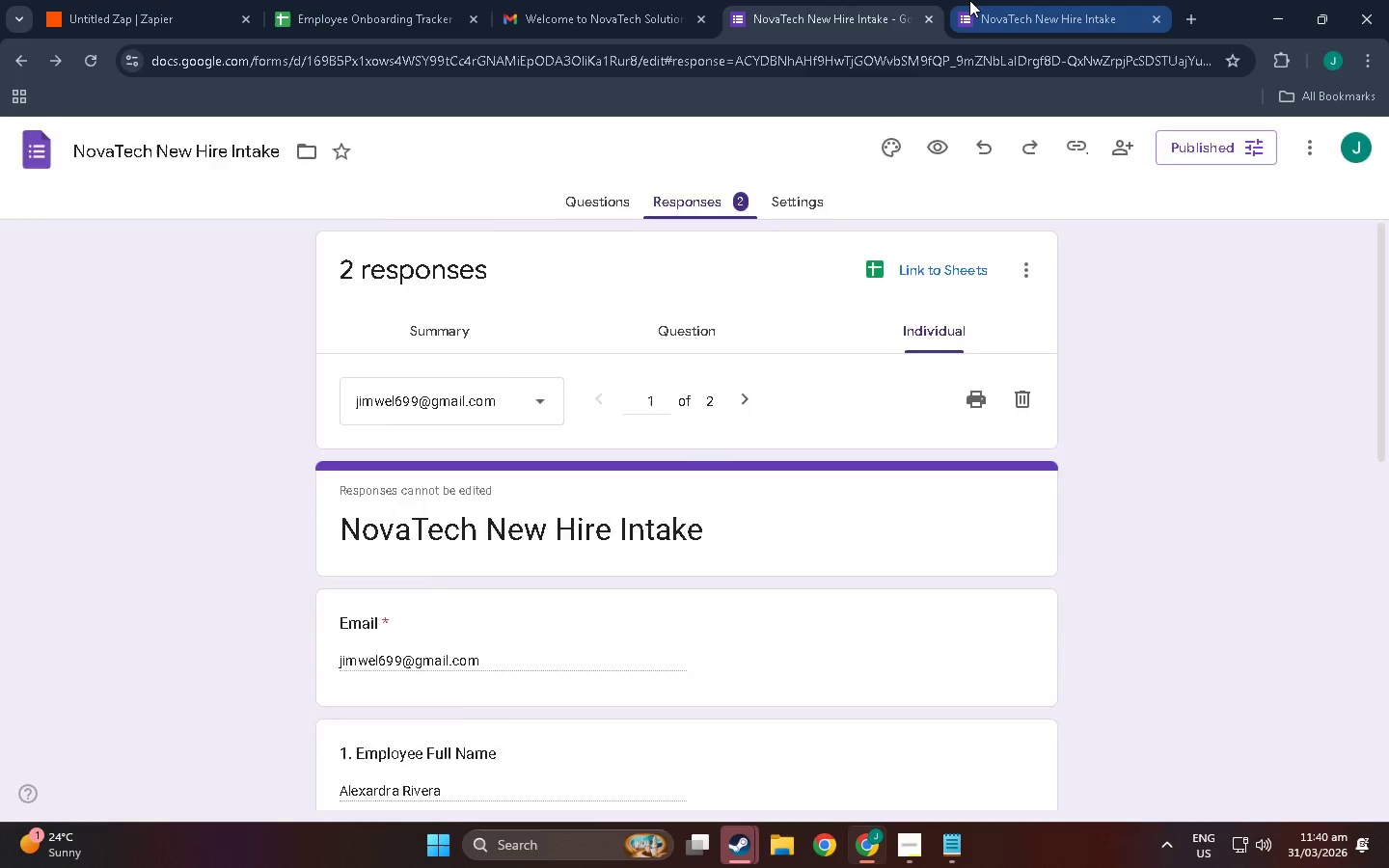 
left_click([969, 0])
 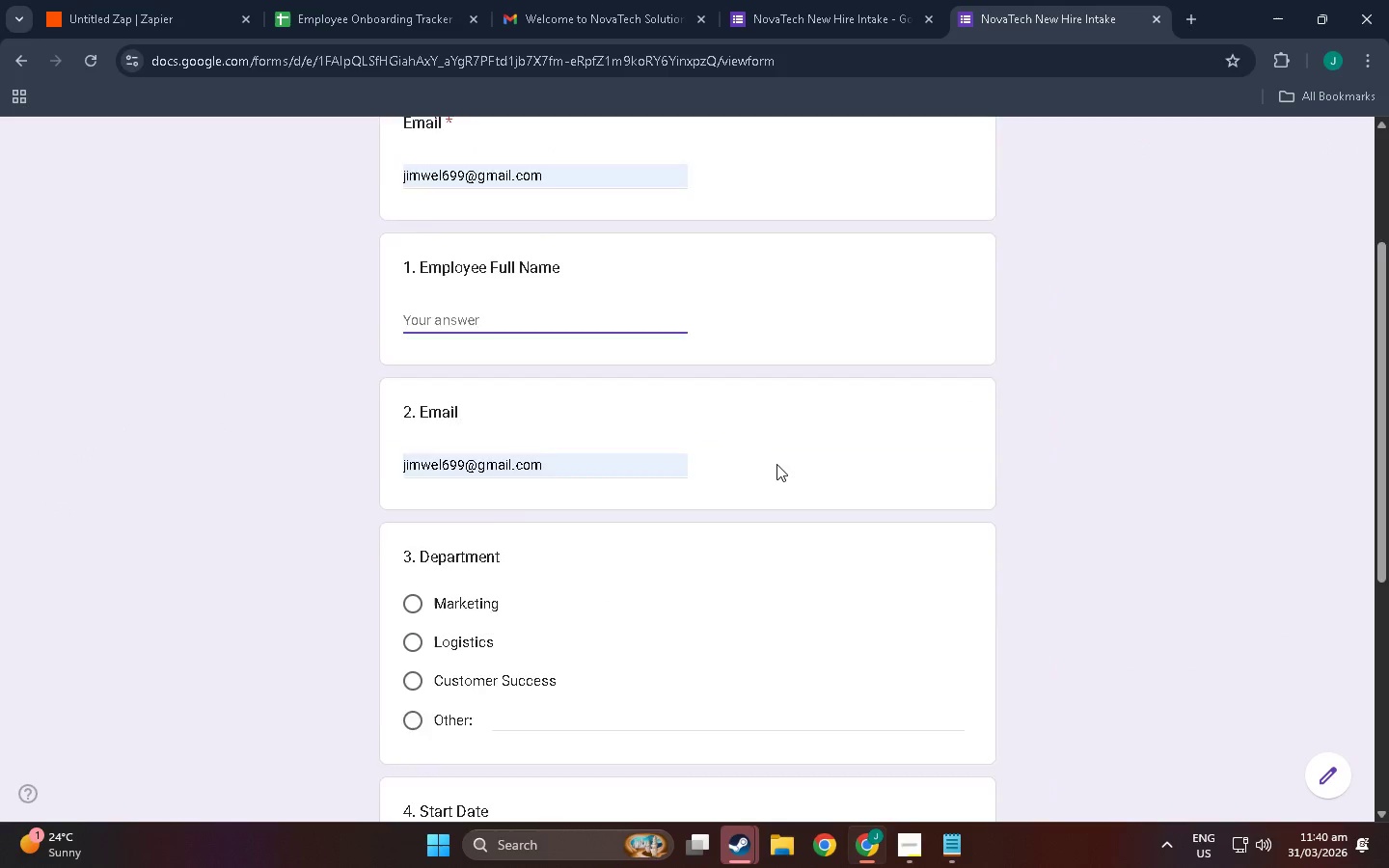 
scroll: coordinate [776, 464], scroll_direction: down, amount: 4.0
 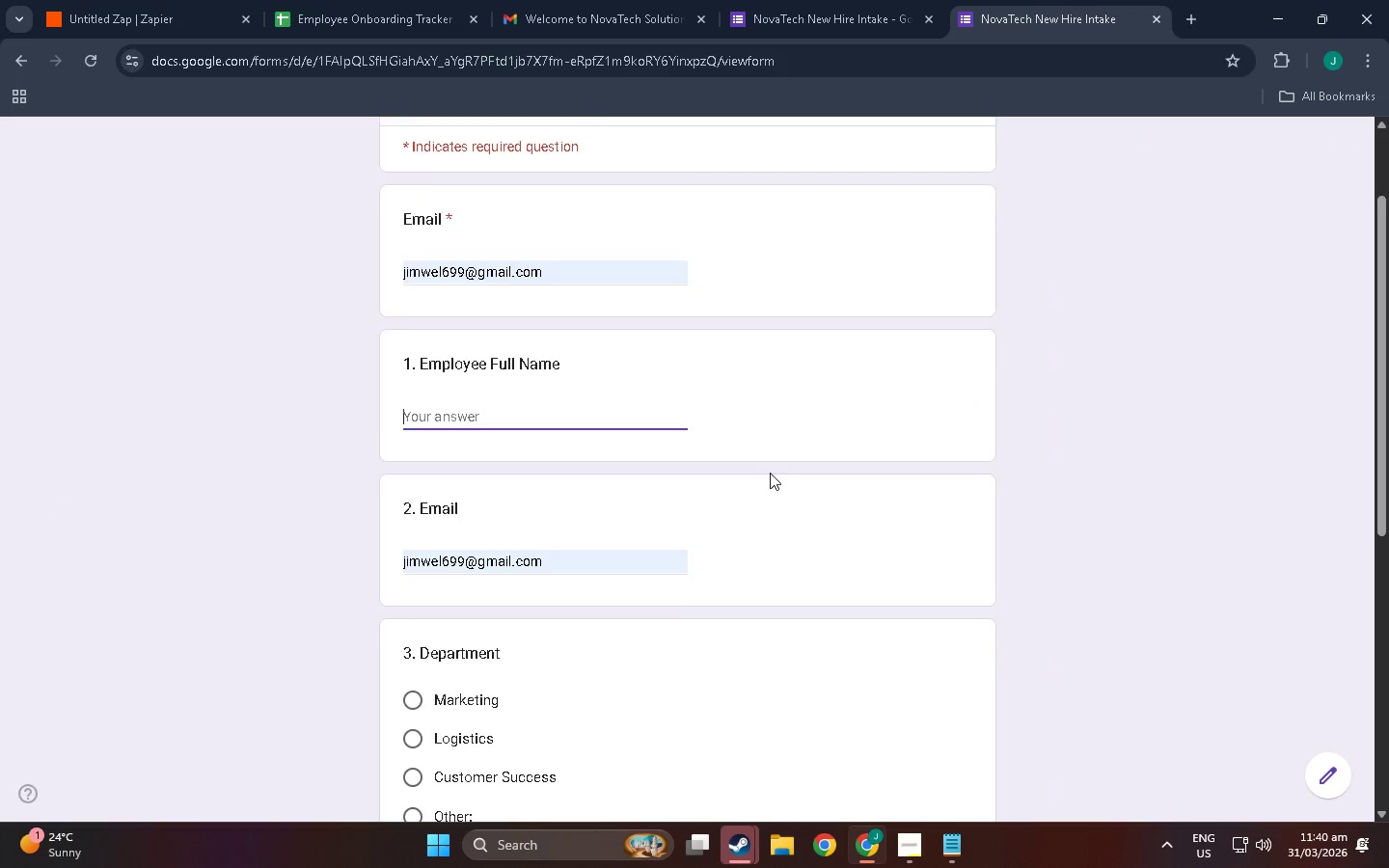 
key(Alt+Tab)
 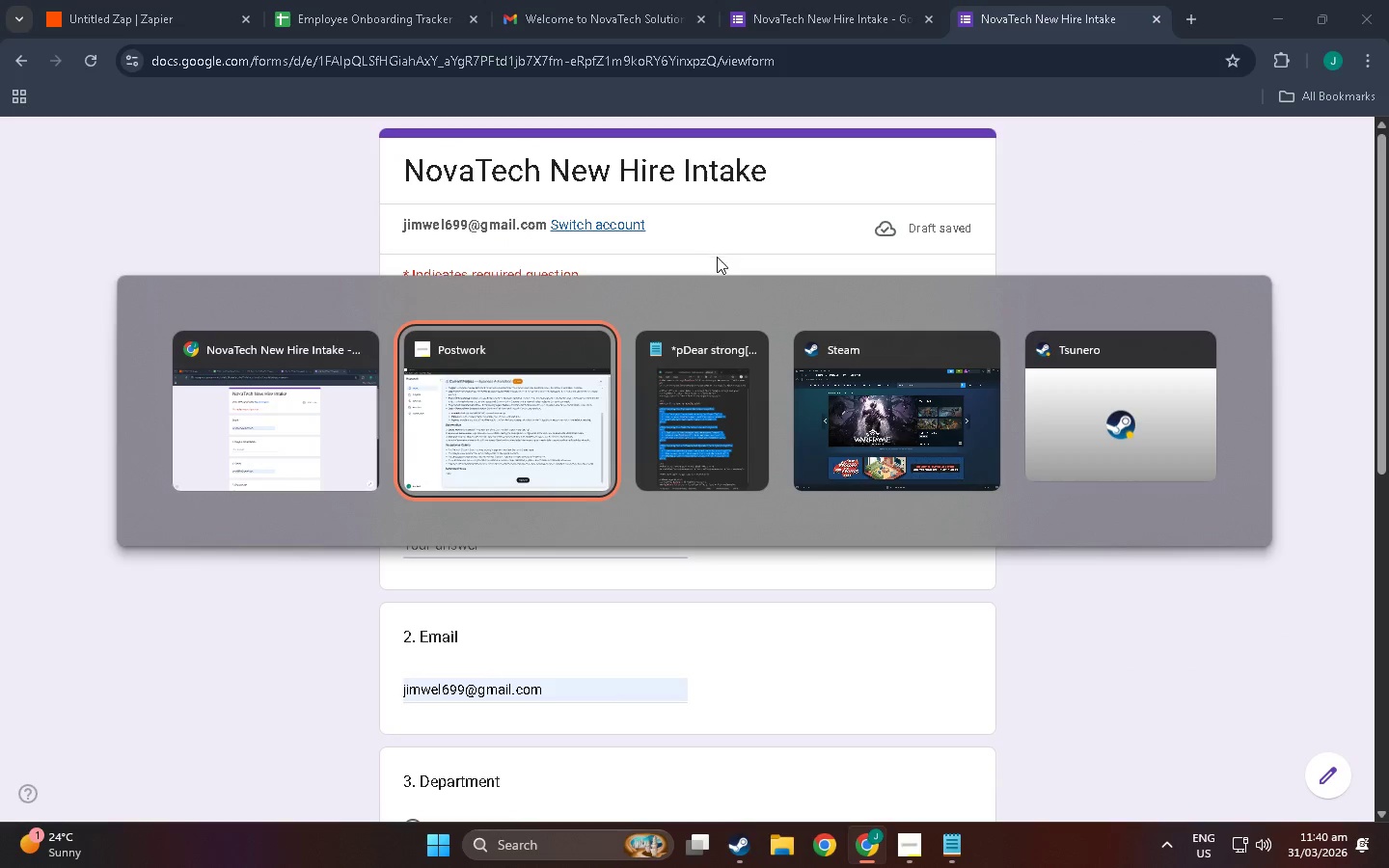 
scroll: coordinate [756, 456], scroll_direction: up, amount: 12.0
 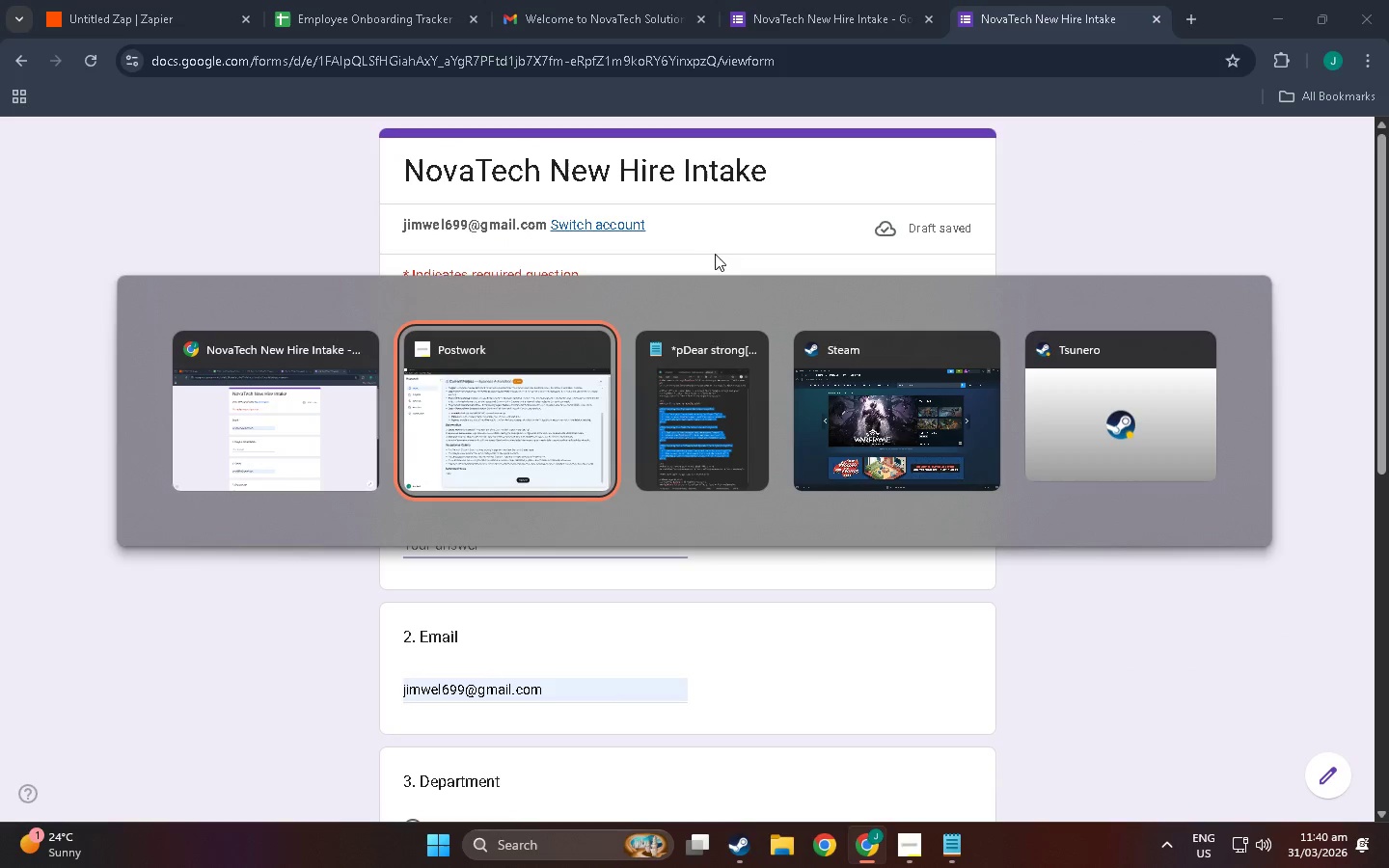 
key(Alt+Tab)
 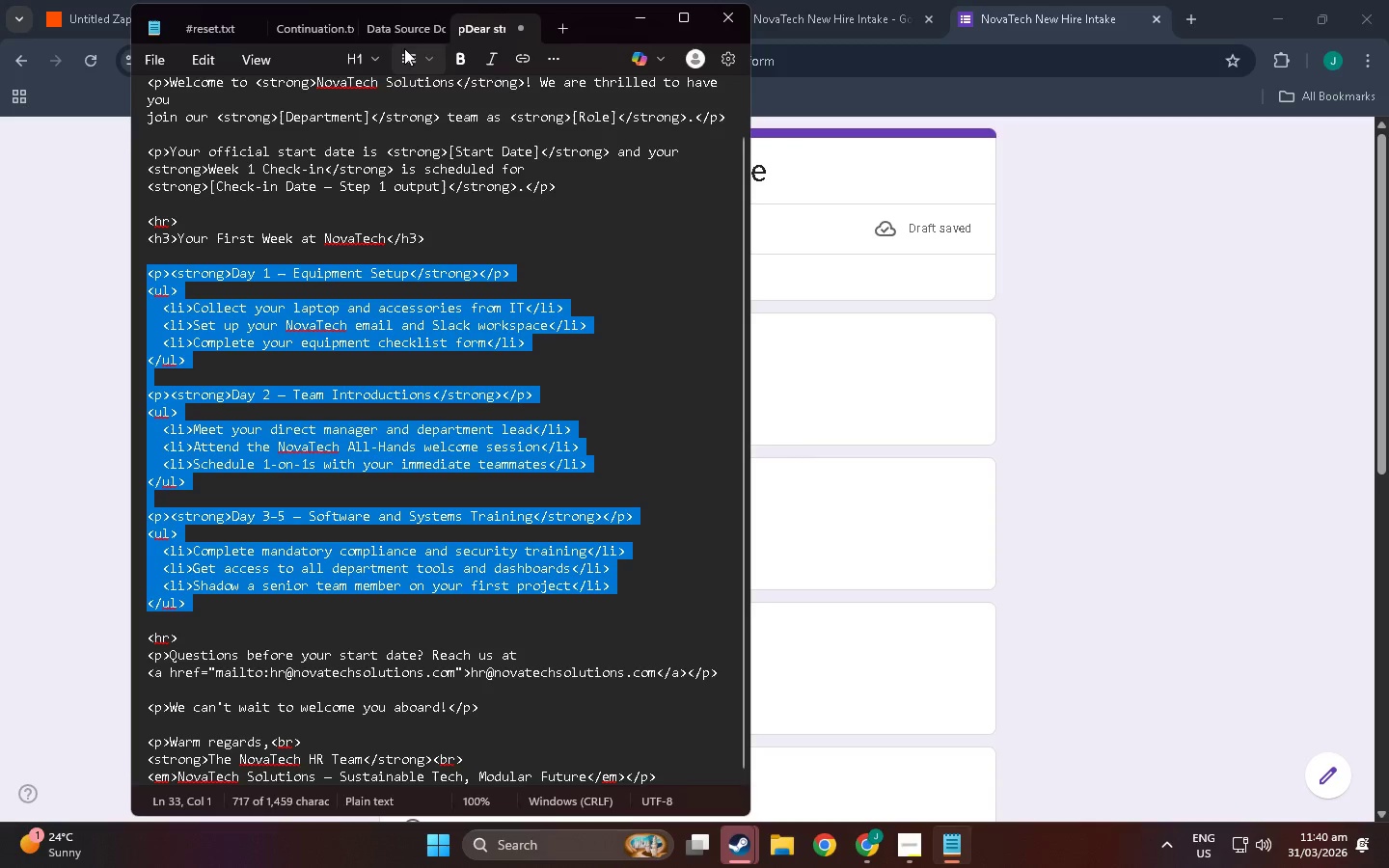 
left_click([634, 14])
 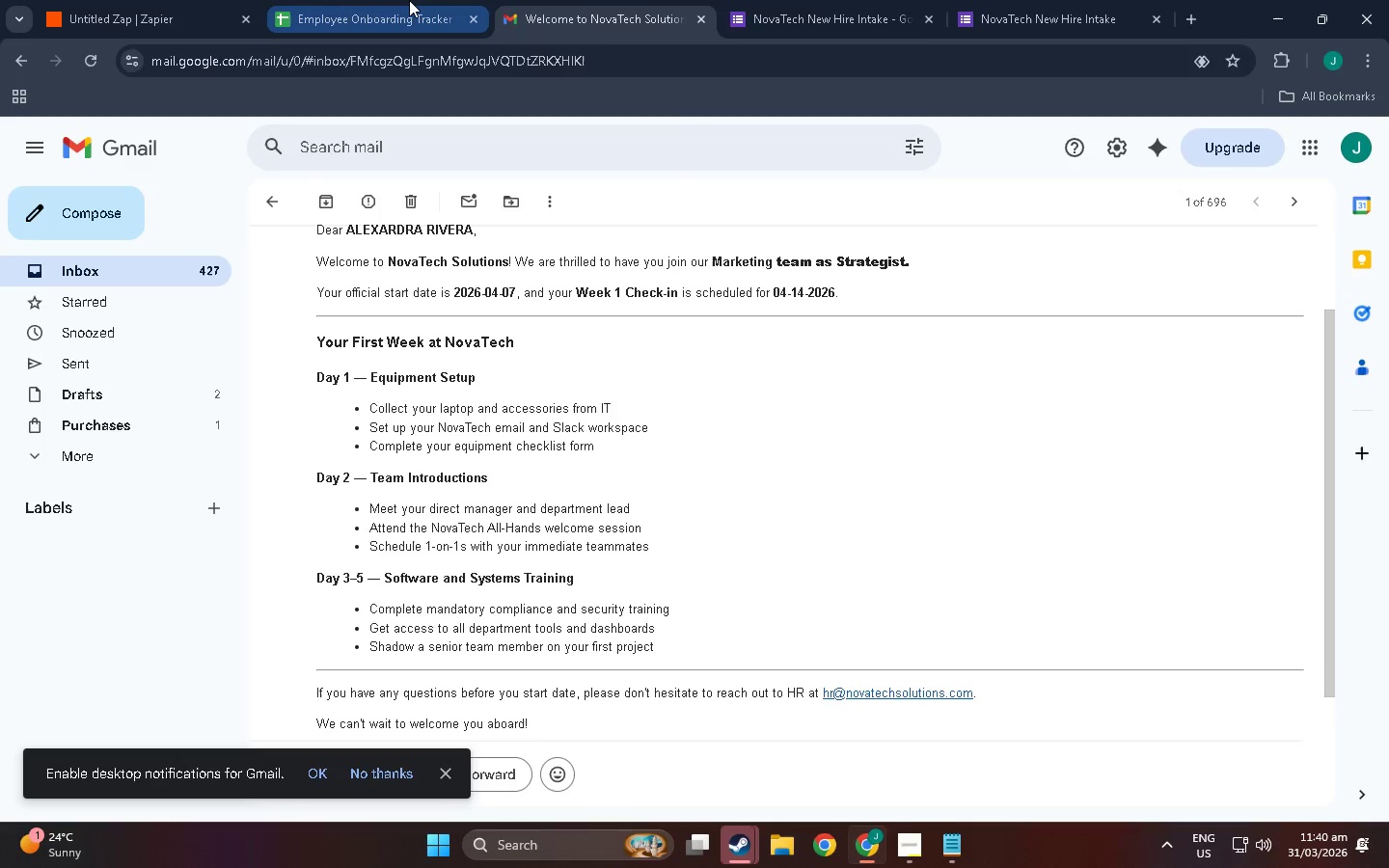 
double_click([392, 0])
 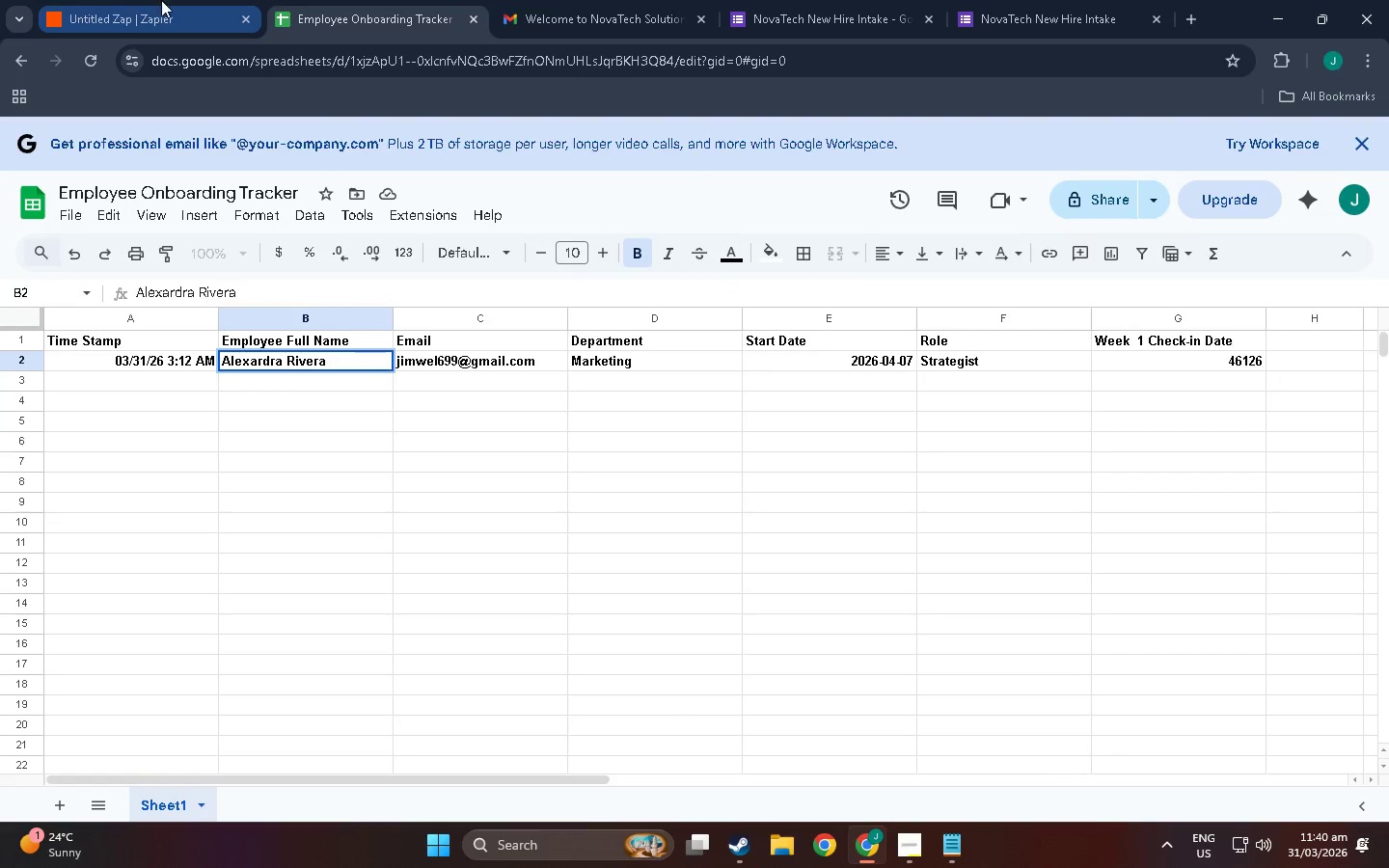 
left_click([144, 0])
 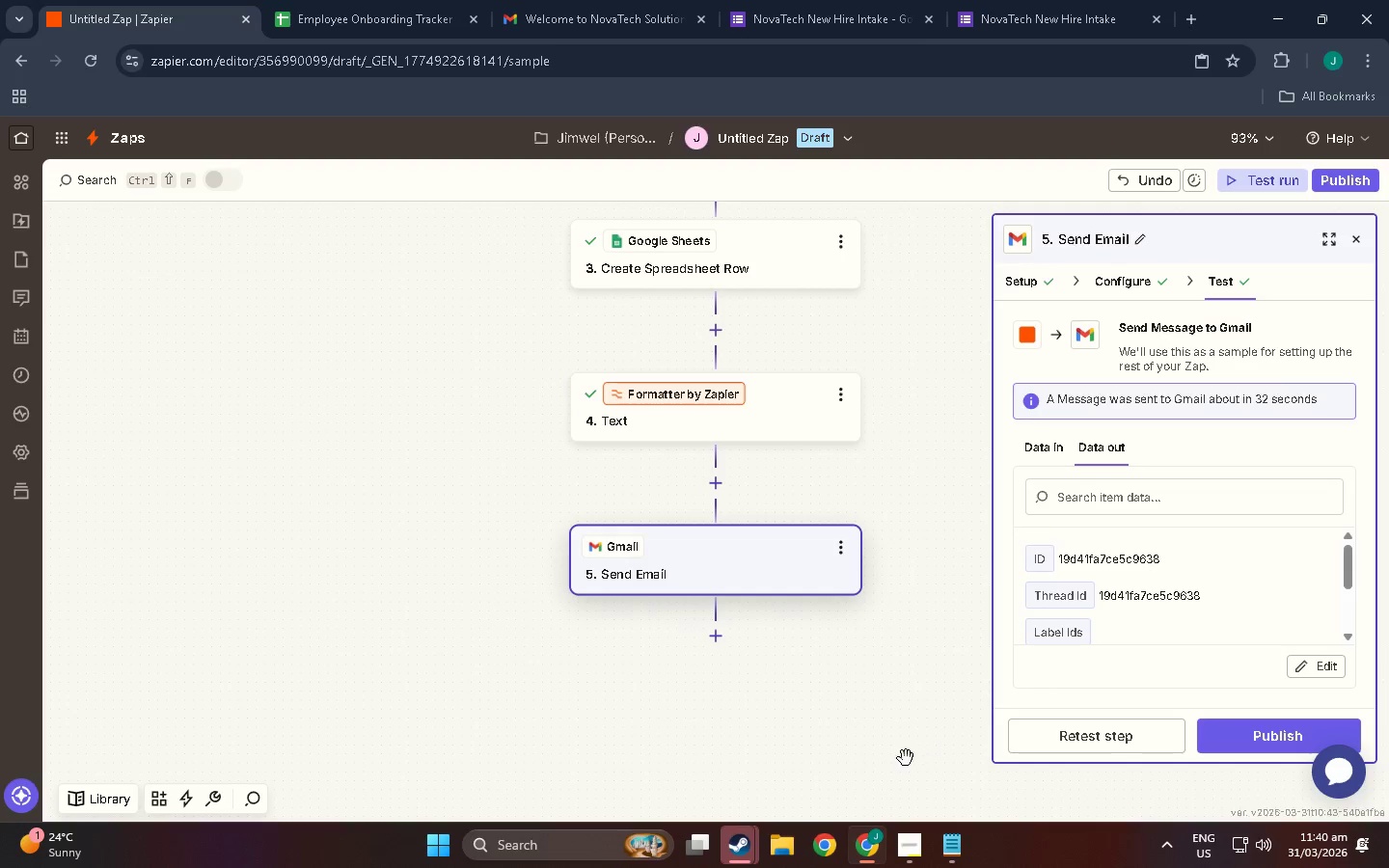 
left_click([925, 734])
 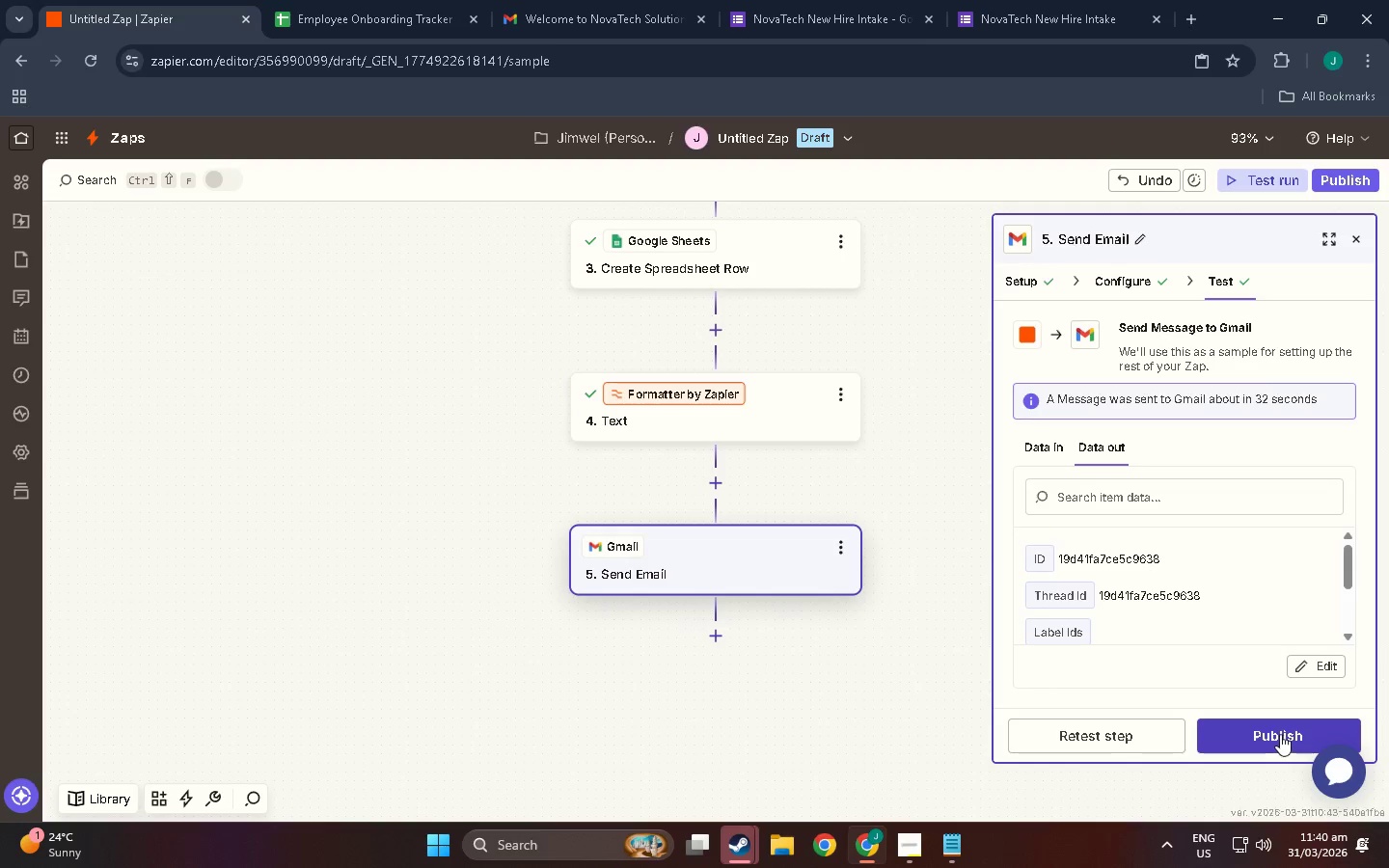 
left_click([1280, 734])
 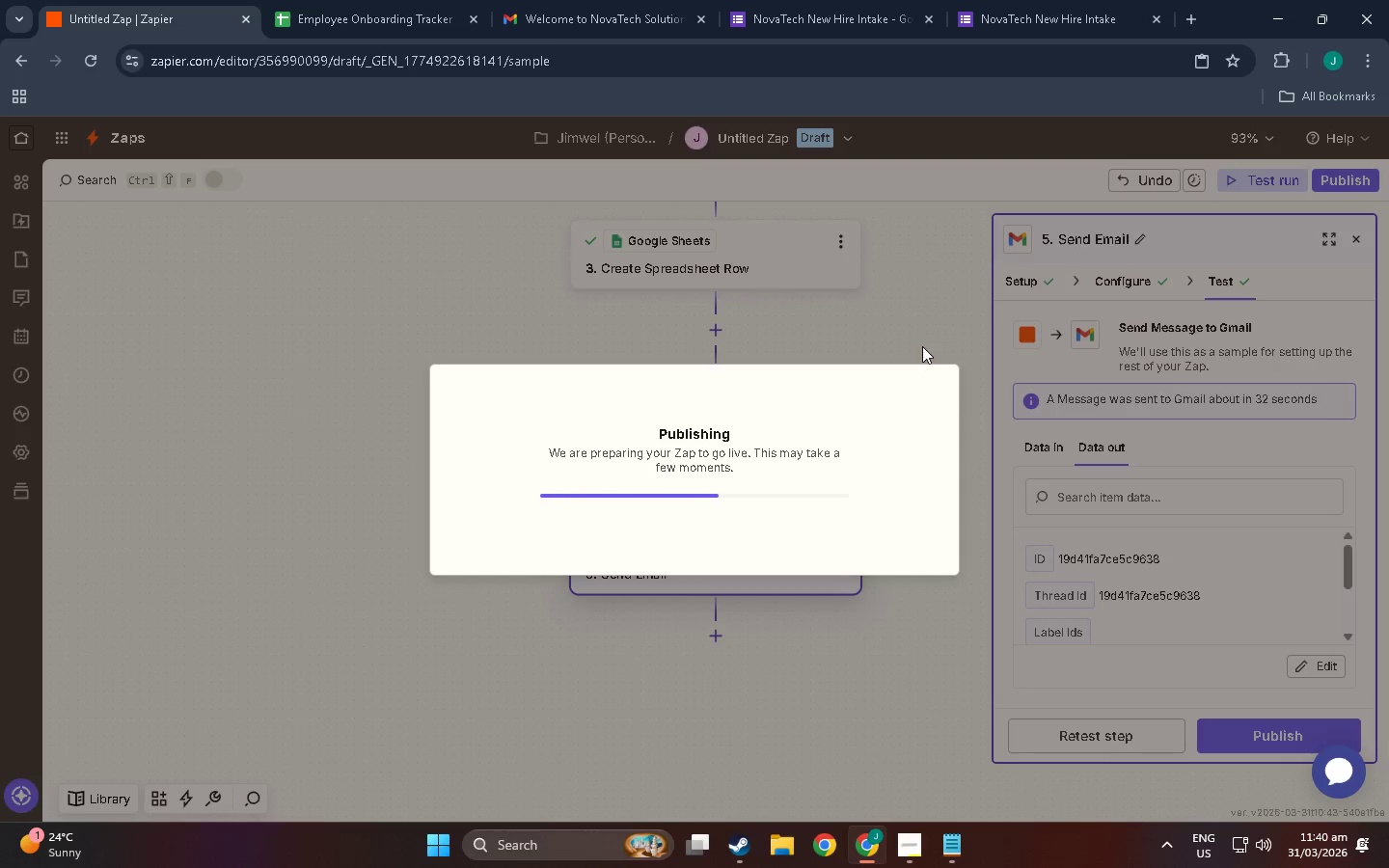 
mouse_move([899, 324])
 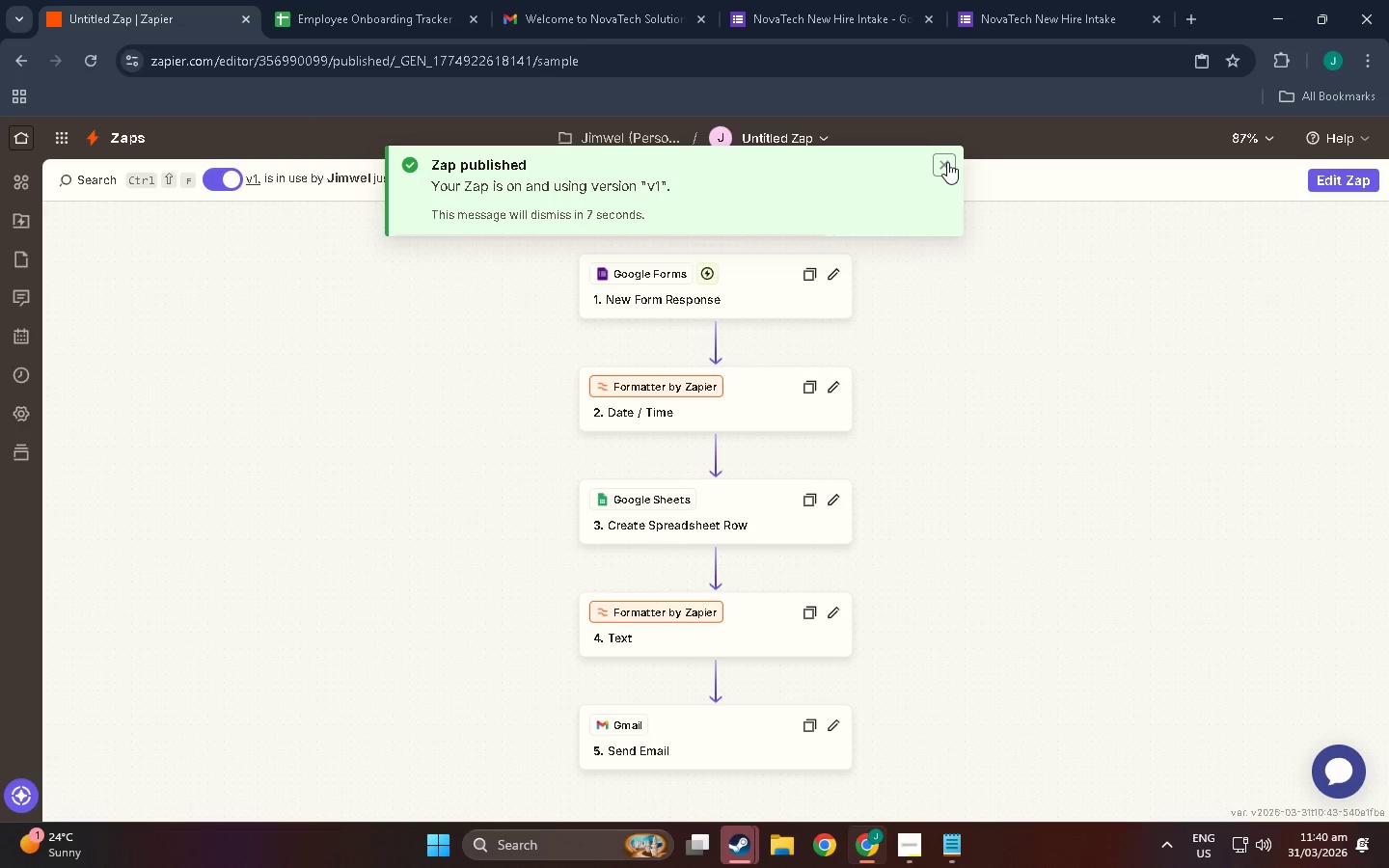 
left_click([947, 162])
 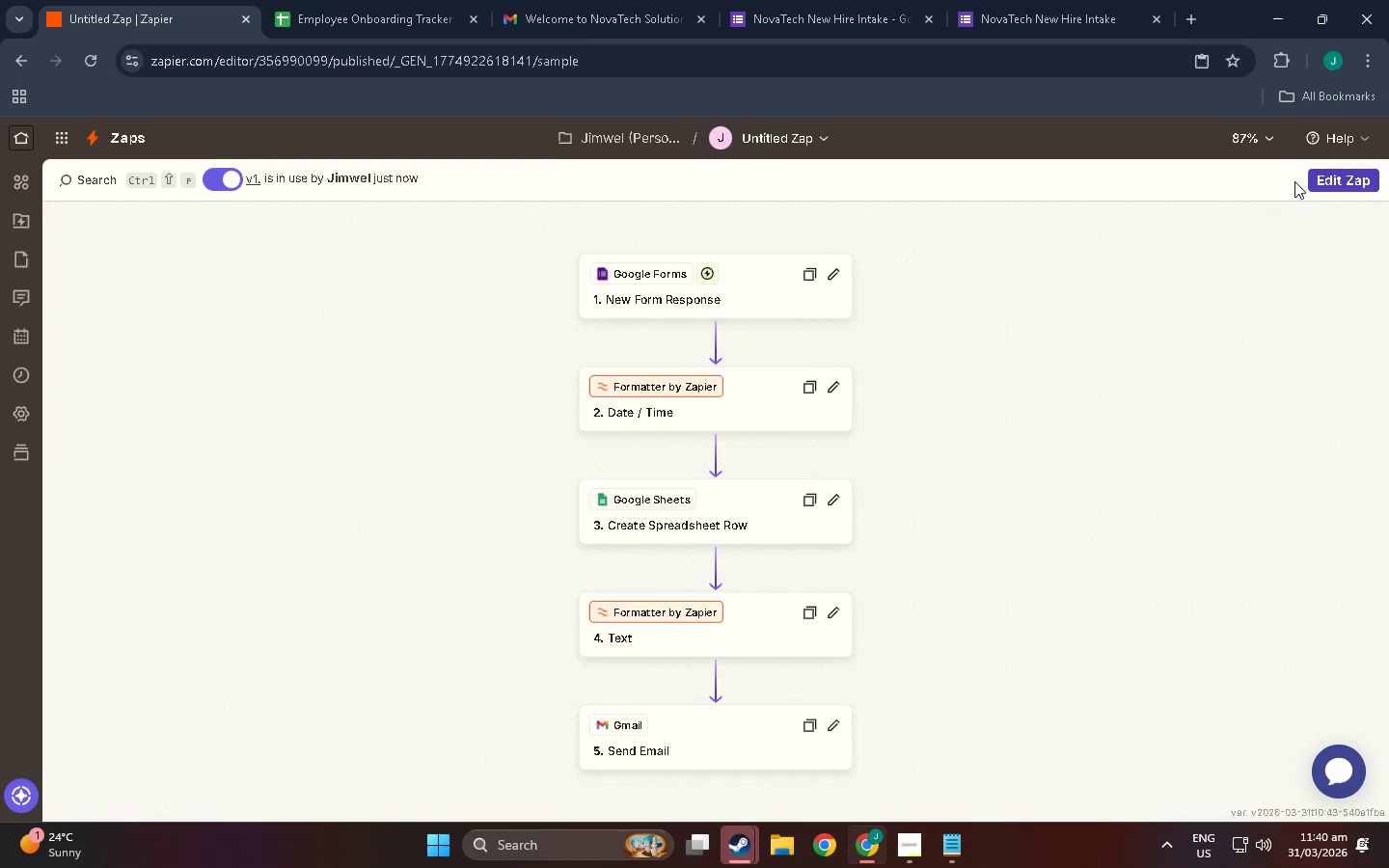 